 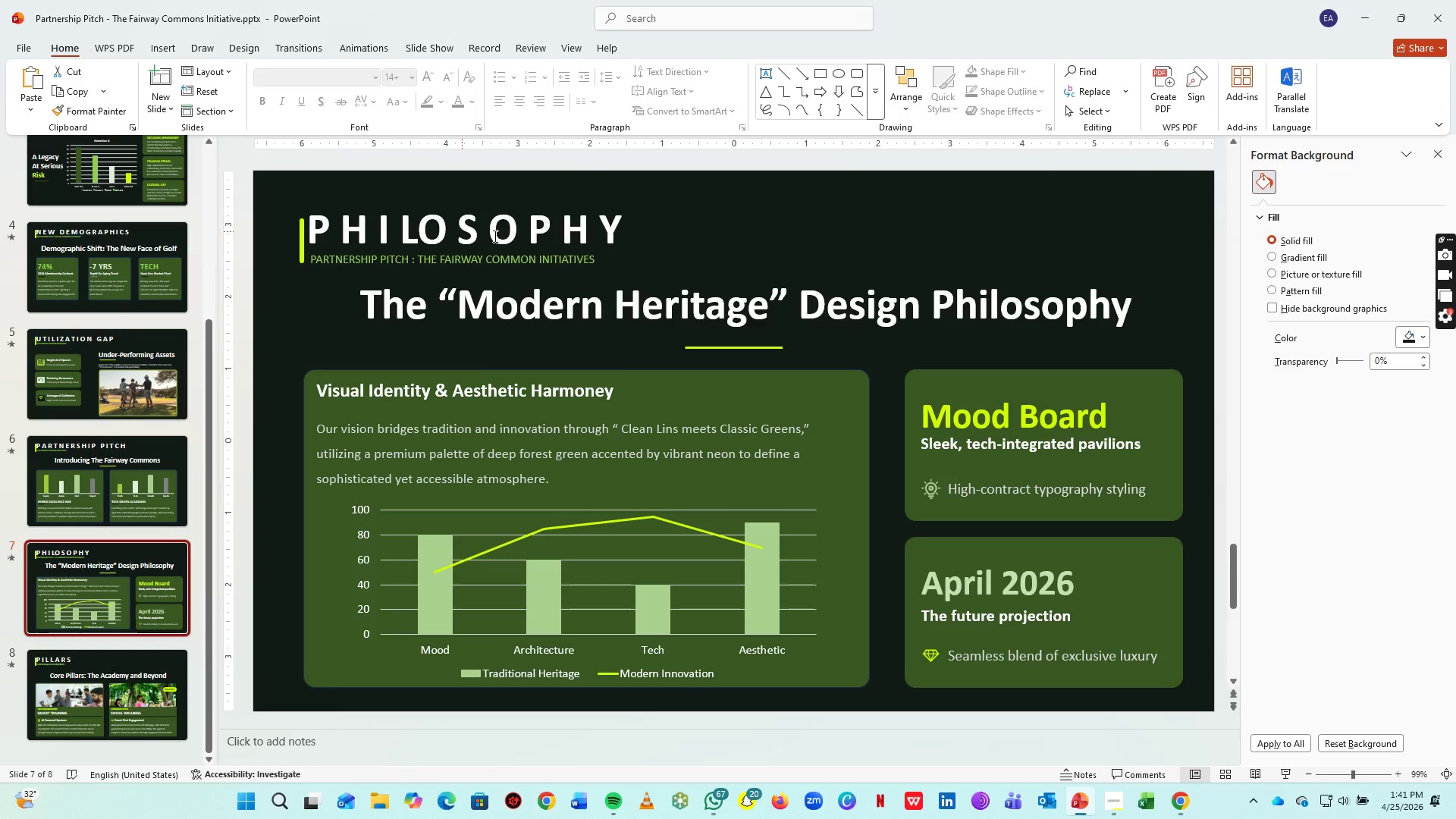 
scroll: coordinate [124, 618], scroll_direction: down, amount: 10.0
 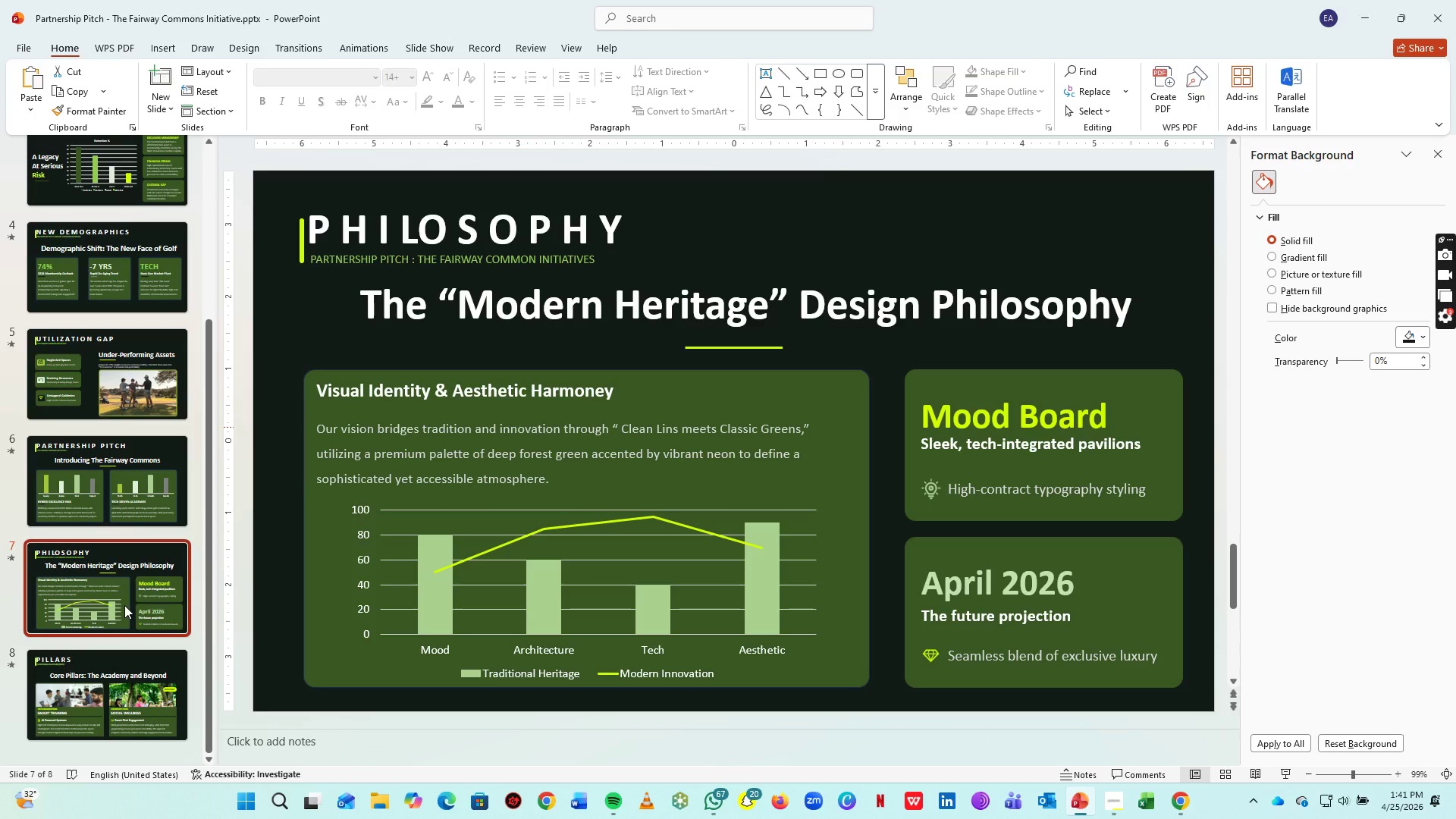 
double_click([115, 680])
 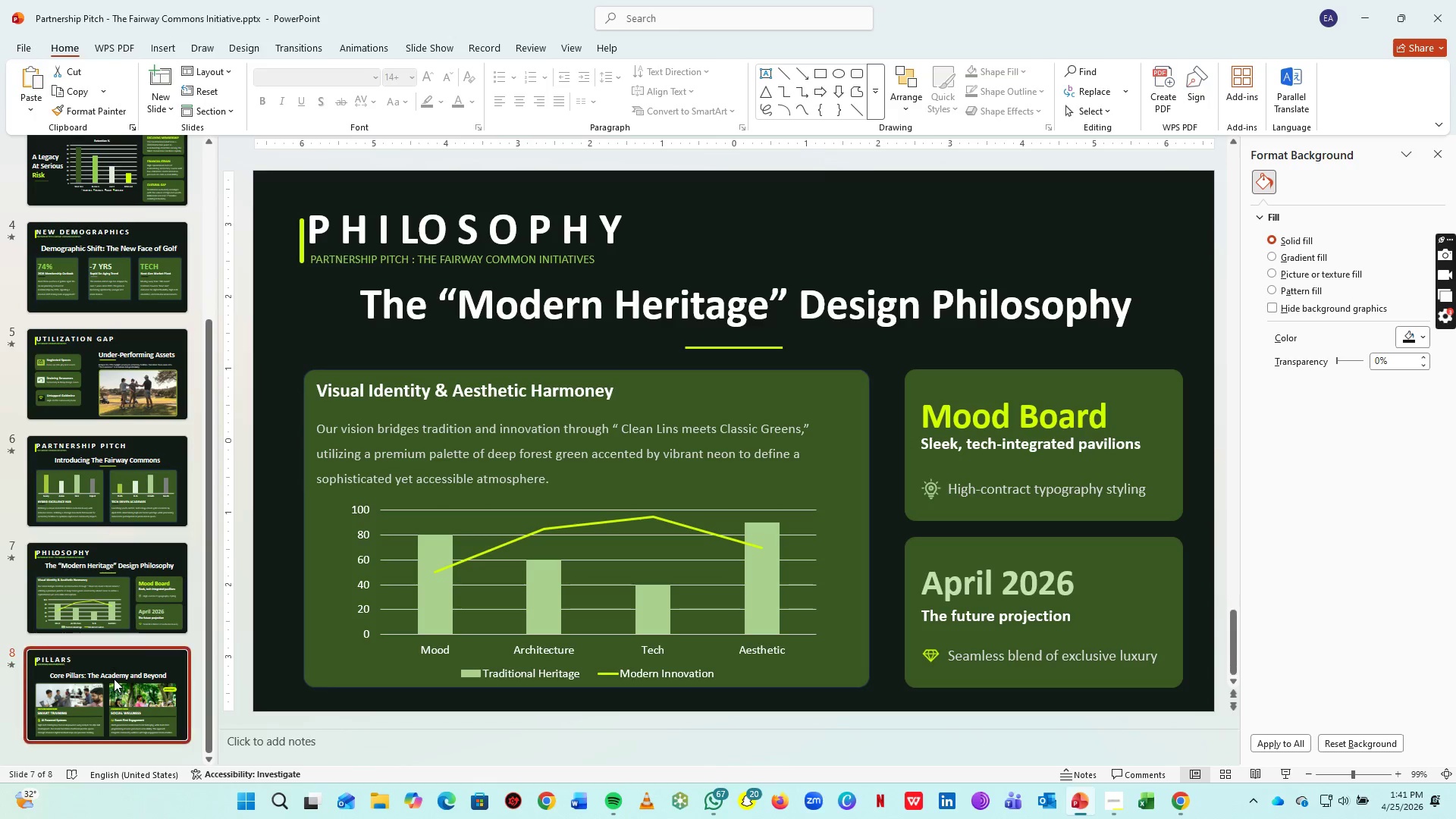 
right_click([114, 679])
 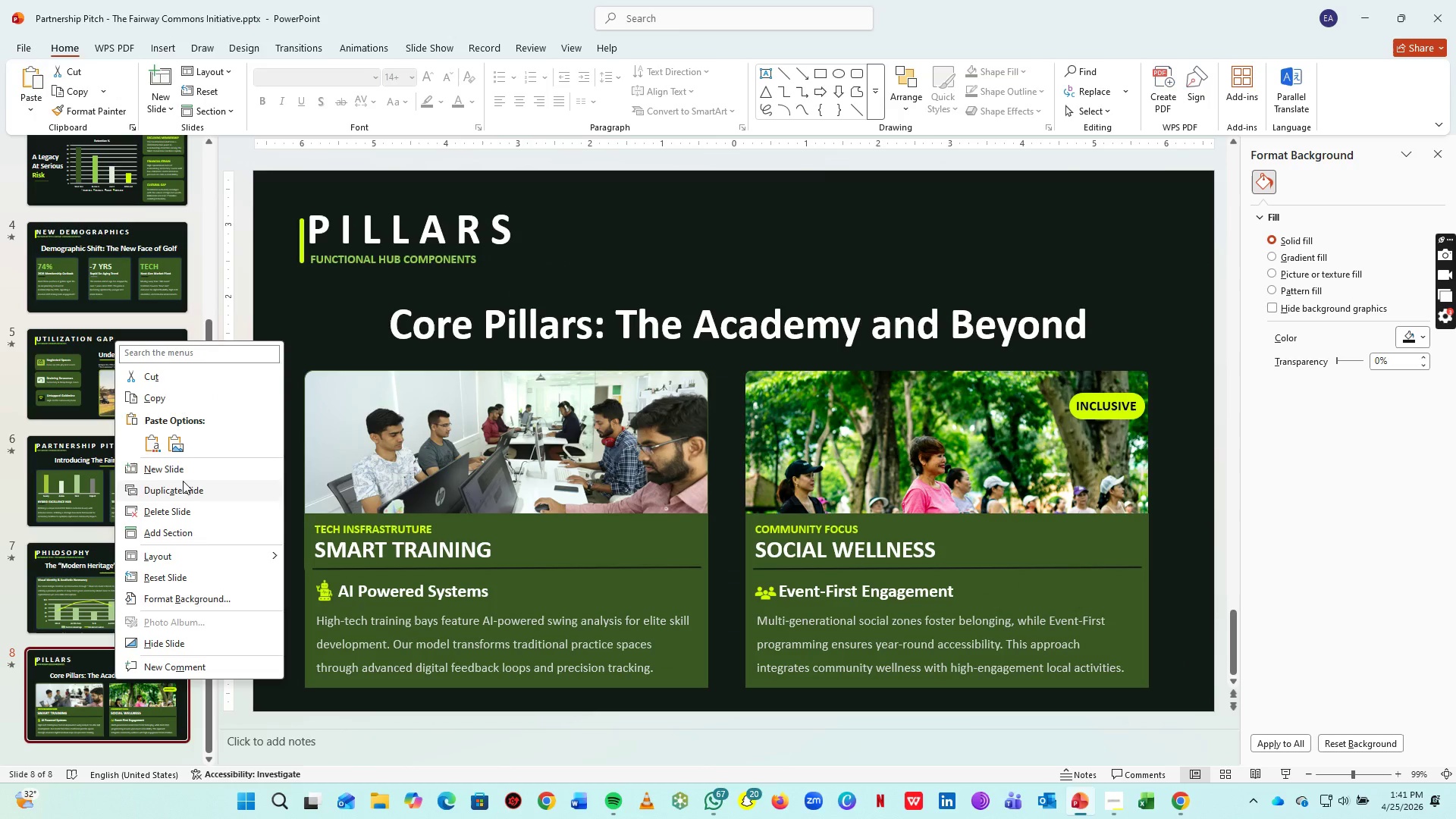 
left_click([185, 484])
 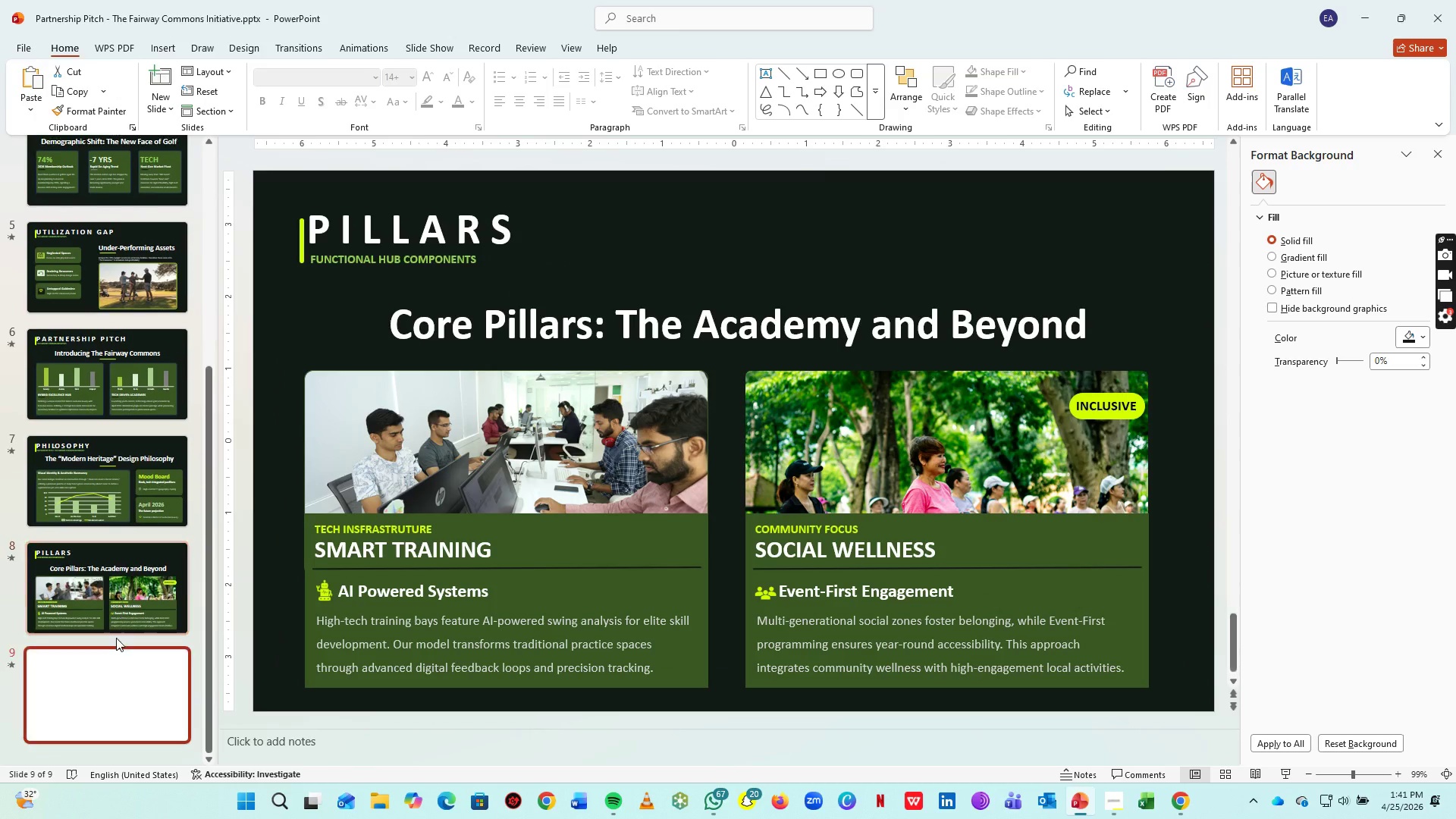 
left_click([116, 684])
 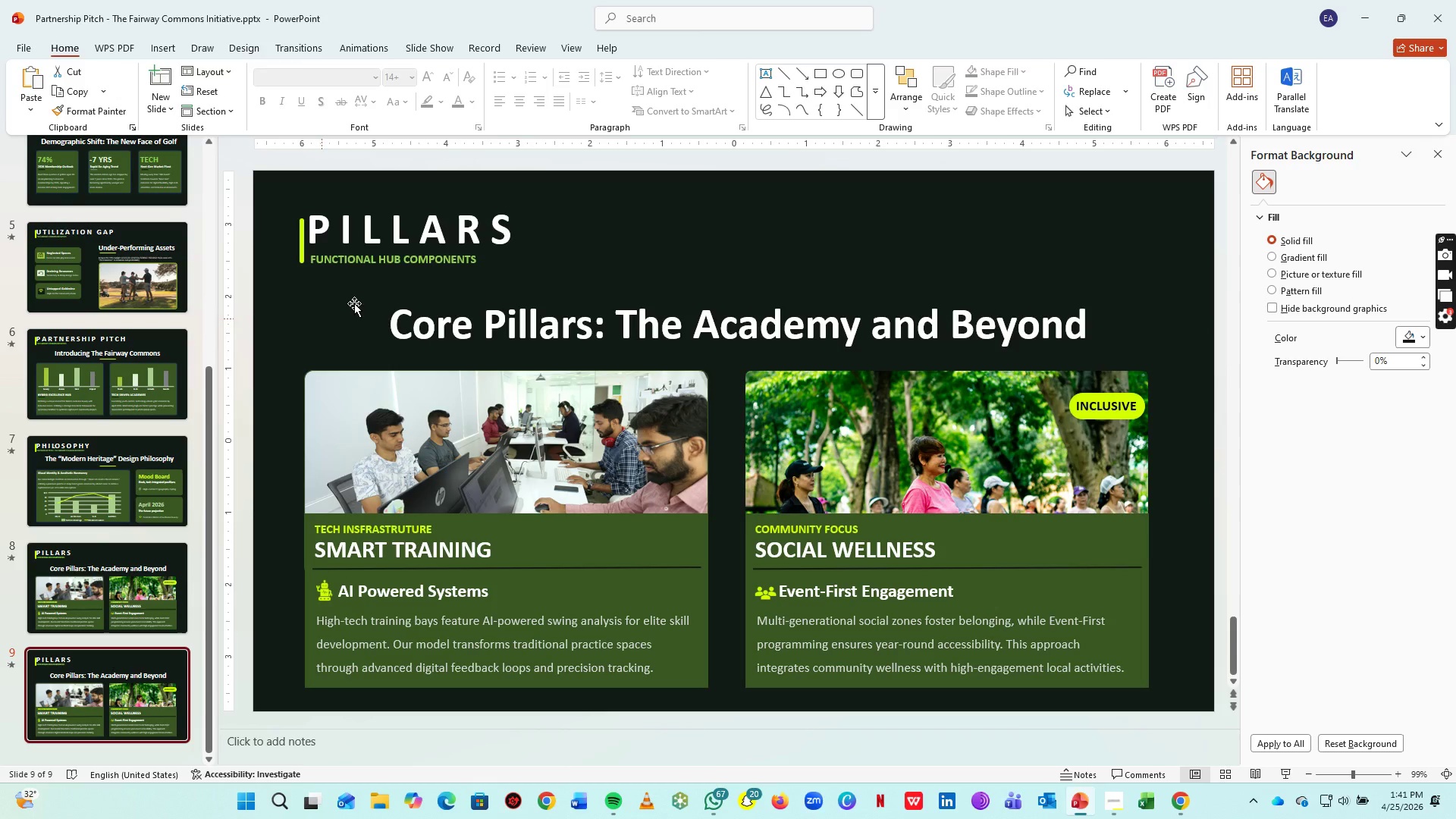 
scroll: coordinate [116, 638], scroll_direction: down, amount: 4.0
 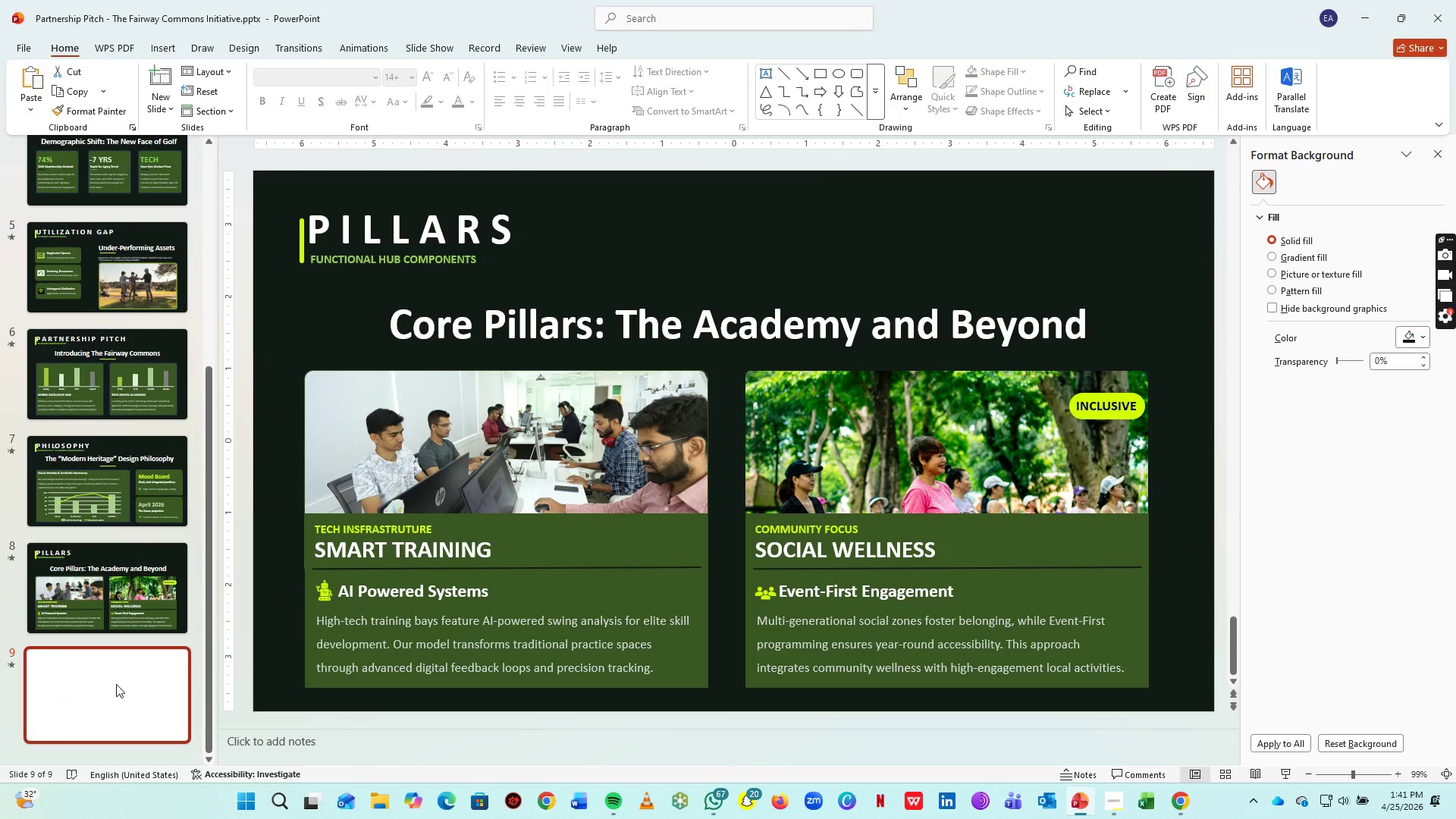 
left_click([419, 233])
 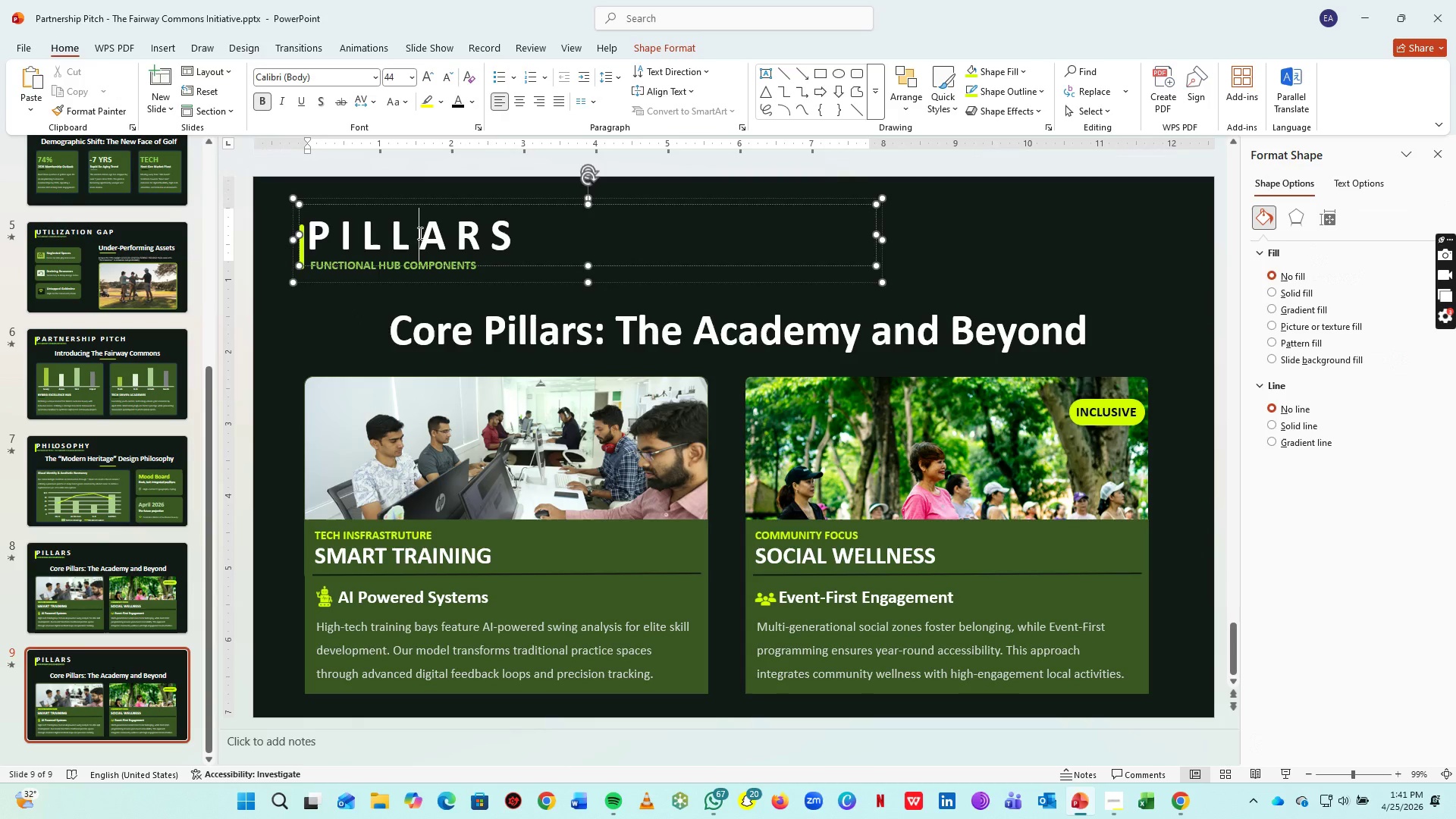 
key(Control+A)
 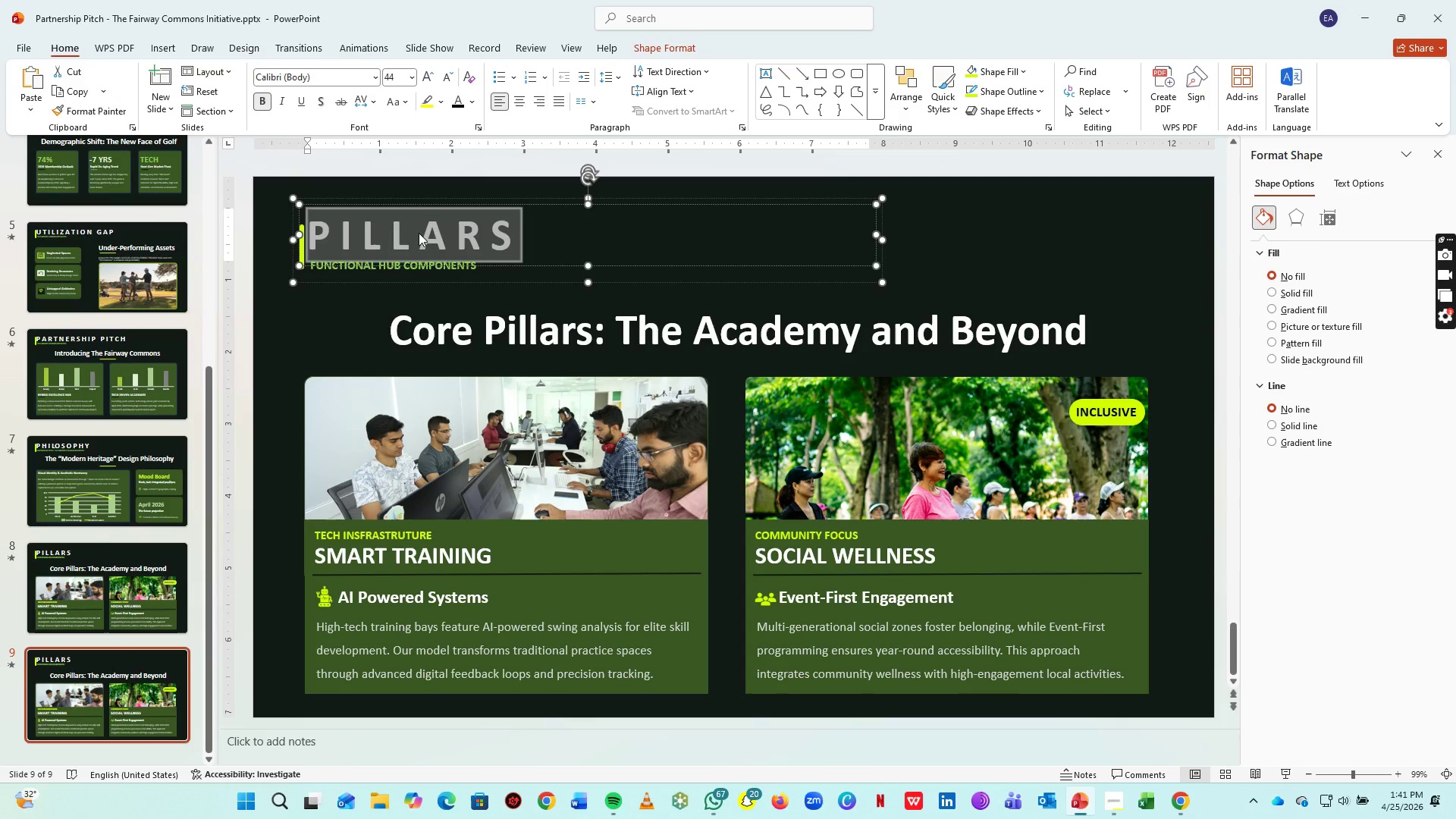 
type(D I TI )
key(Backspace)
key(Backspace)
type( I )
key(Backspace)
key(Backspace)
key(Backspace)
key(Backspace)
type(G I TA L)
 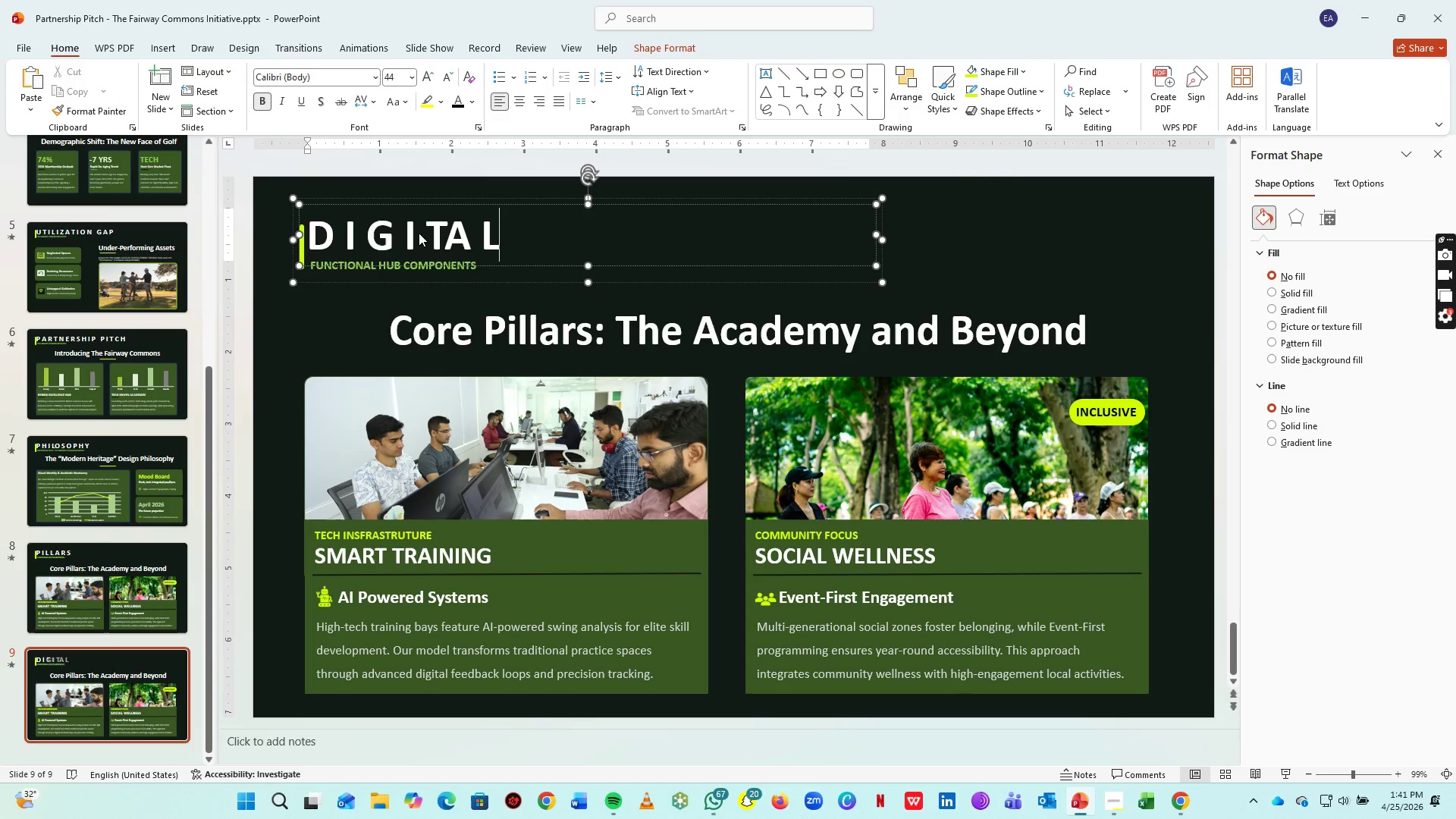 
key(Control+ControlRight)
 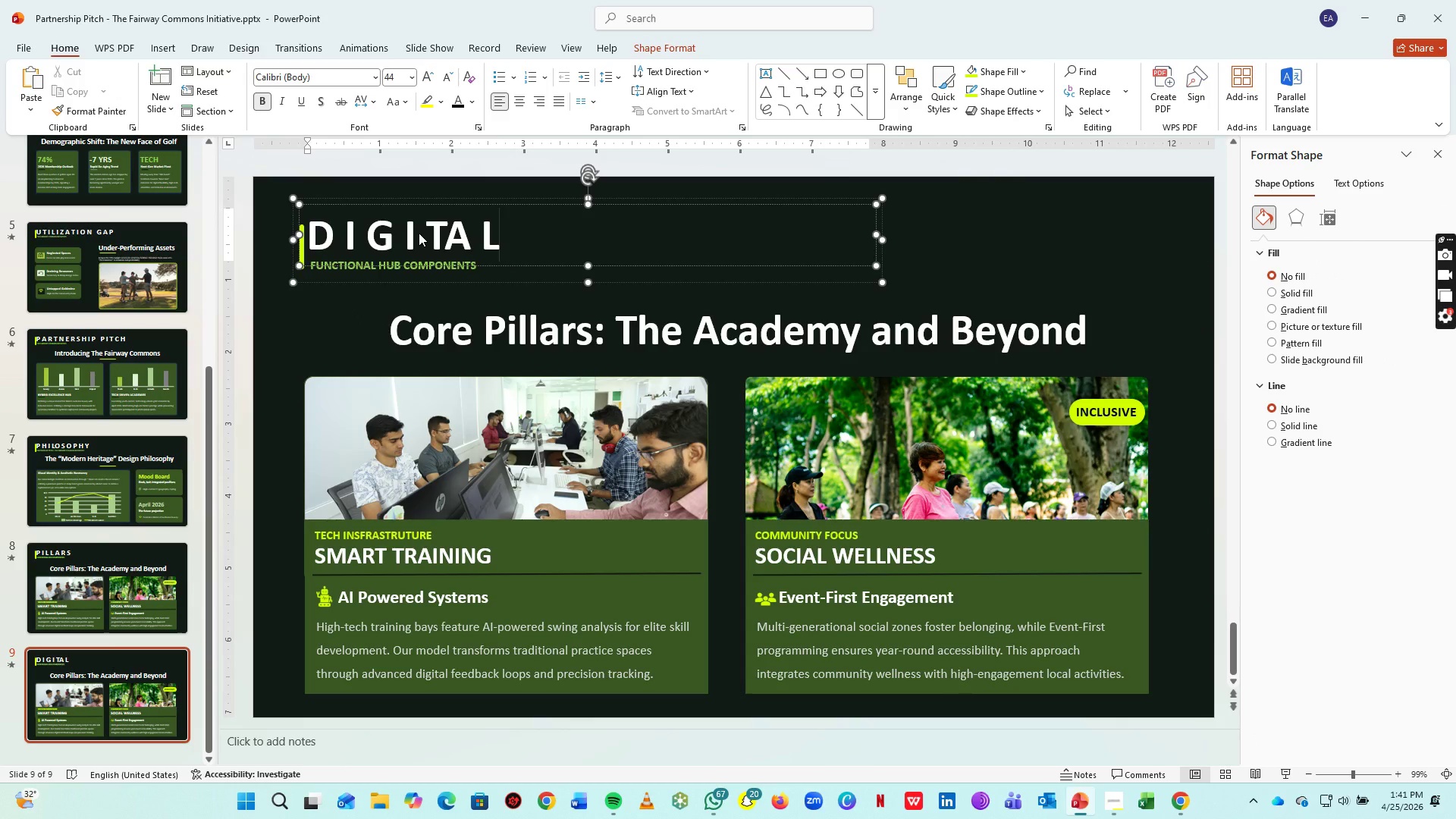 
key(ArrowLeft)
 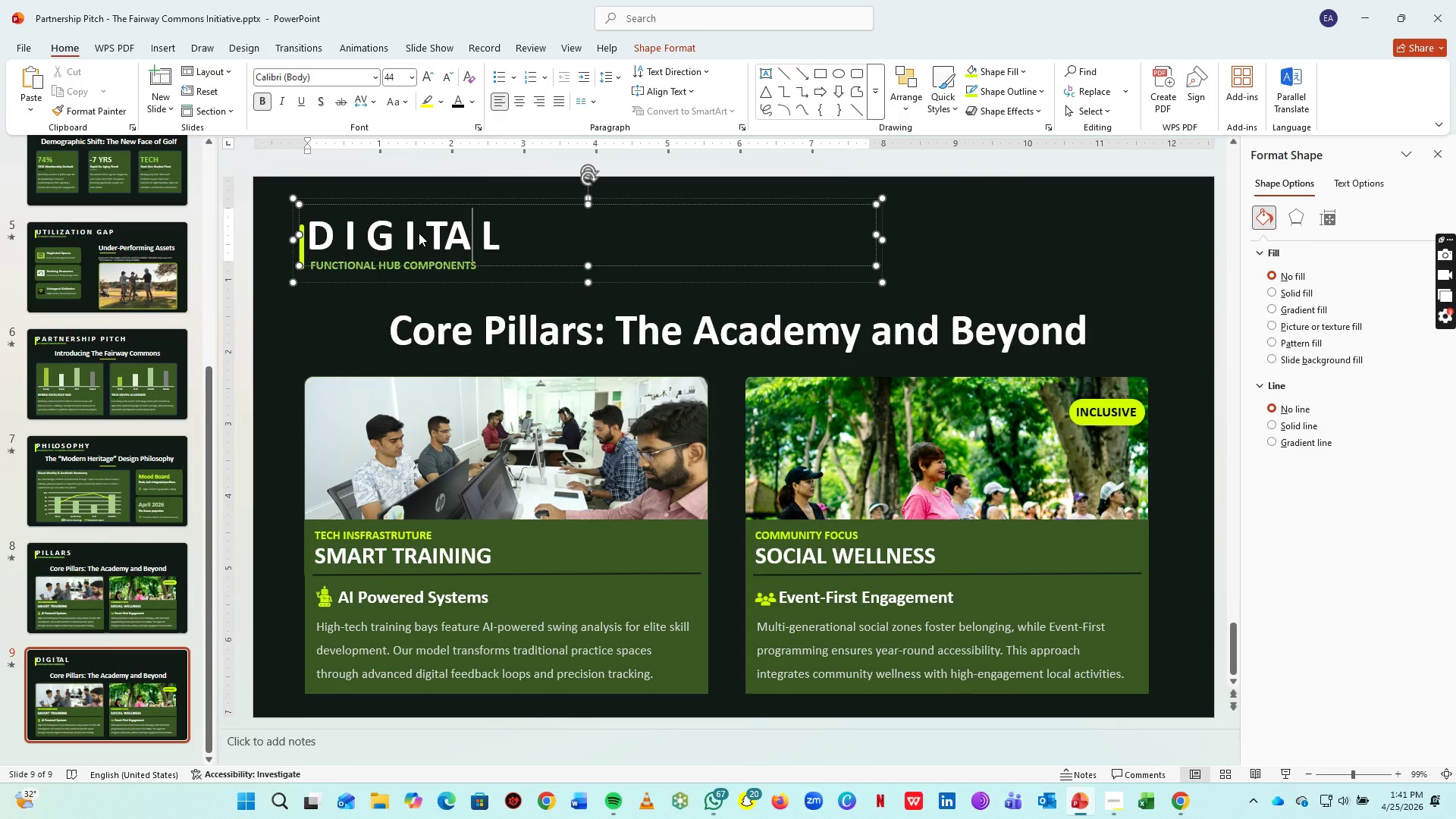 
key(ArrowLeft)
 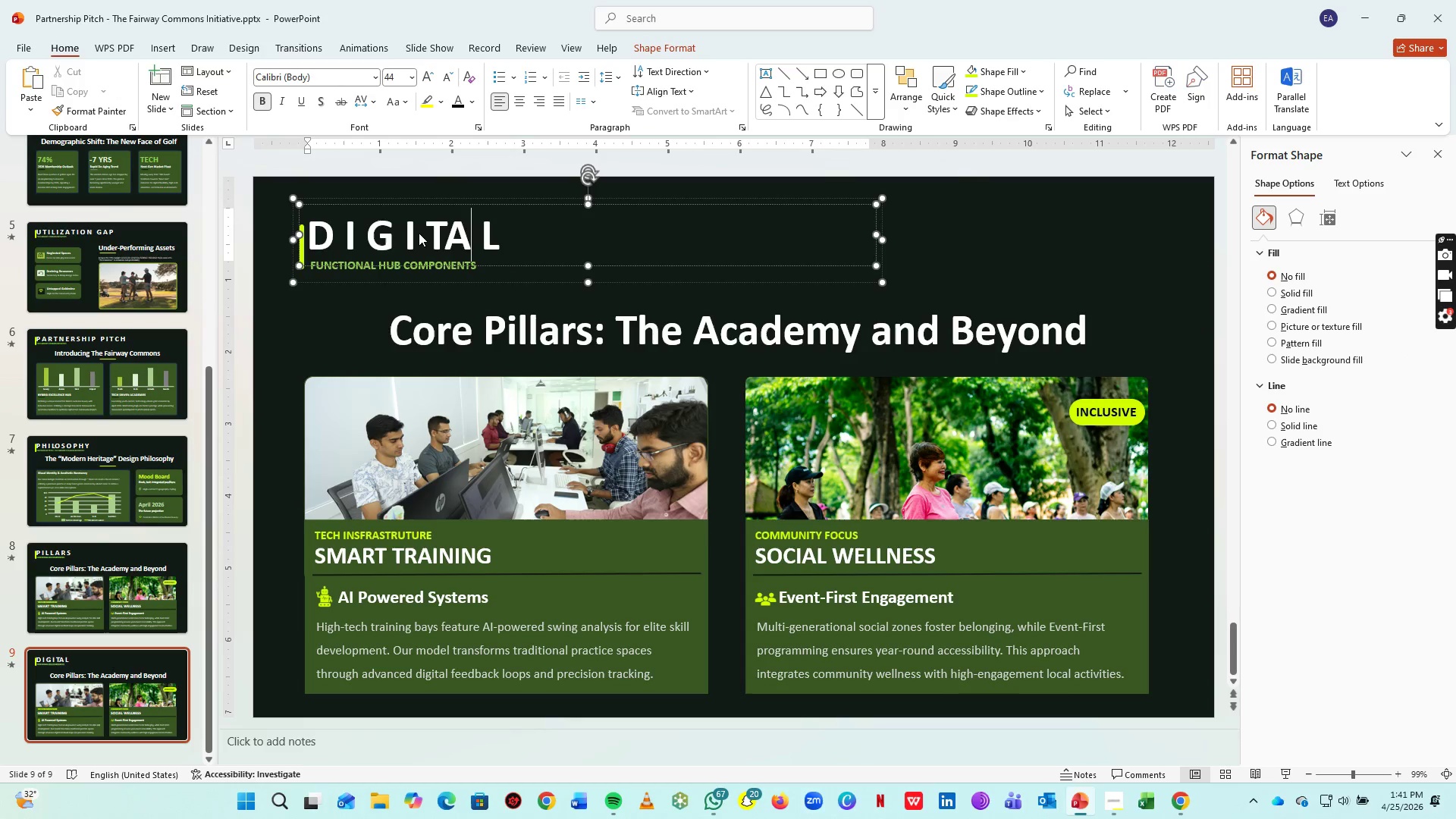 
key(ArrowLeft)
 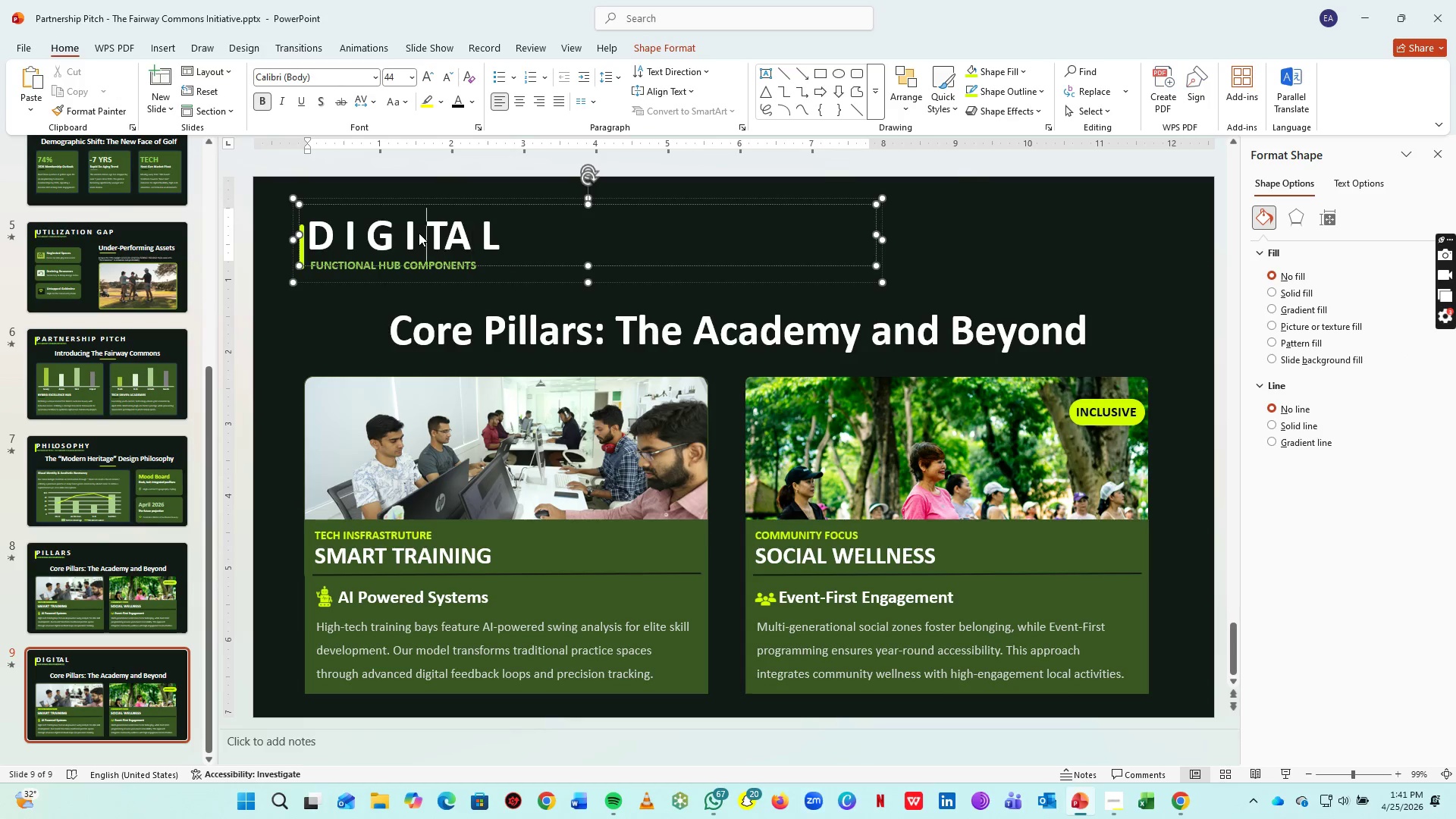 
key(ArrowLeft)
 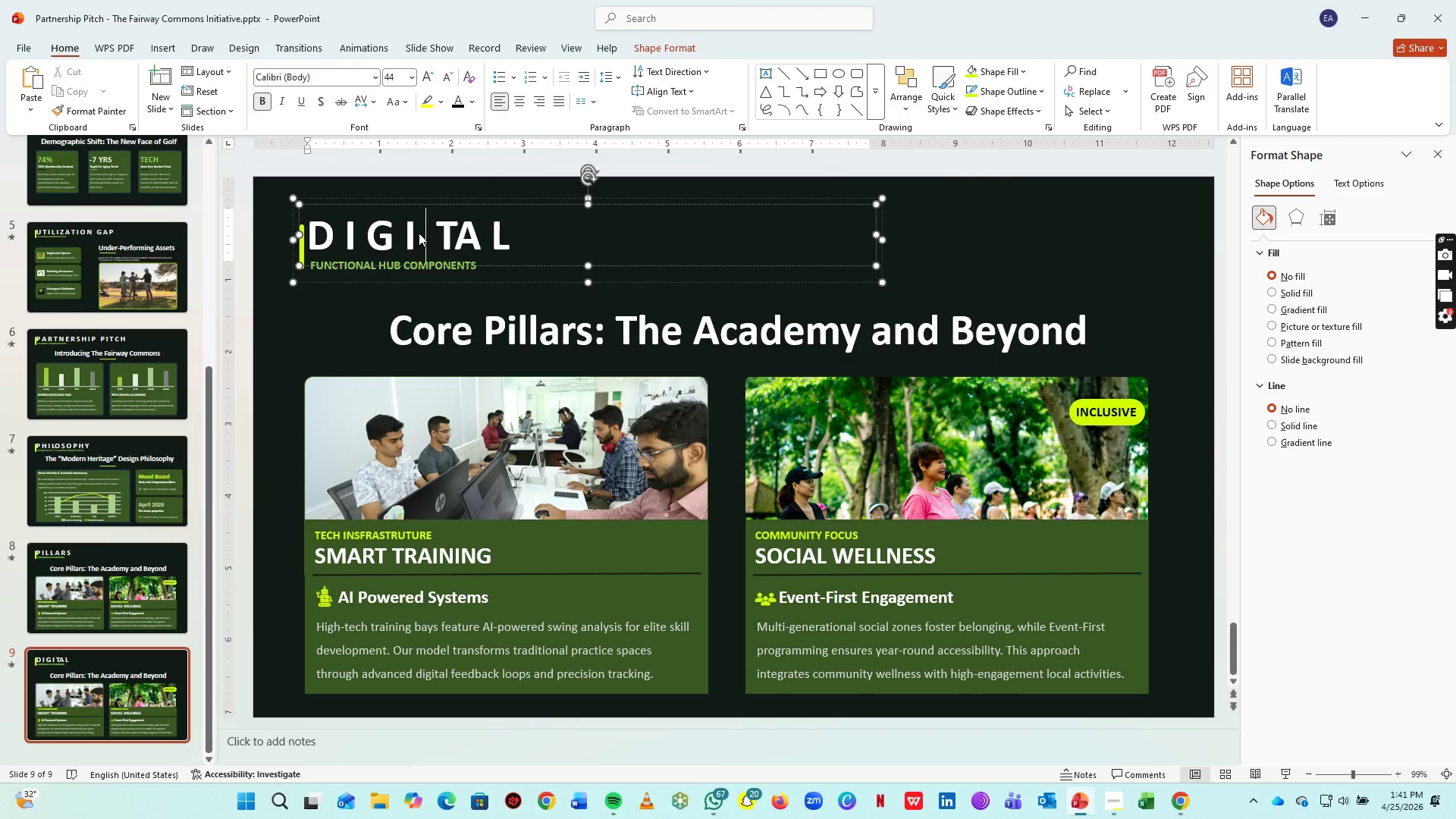 
key(Space)
 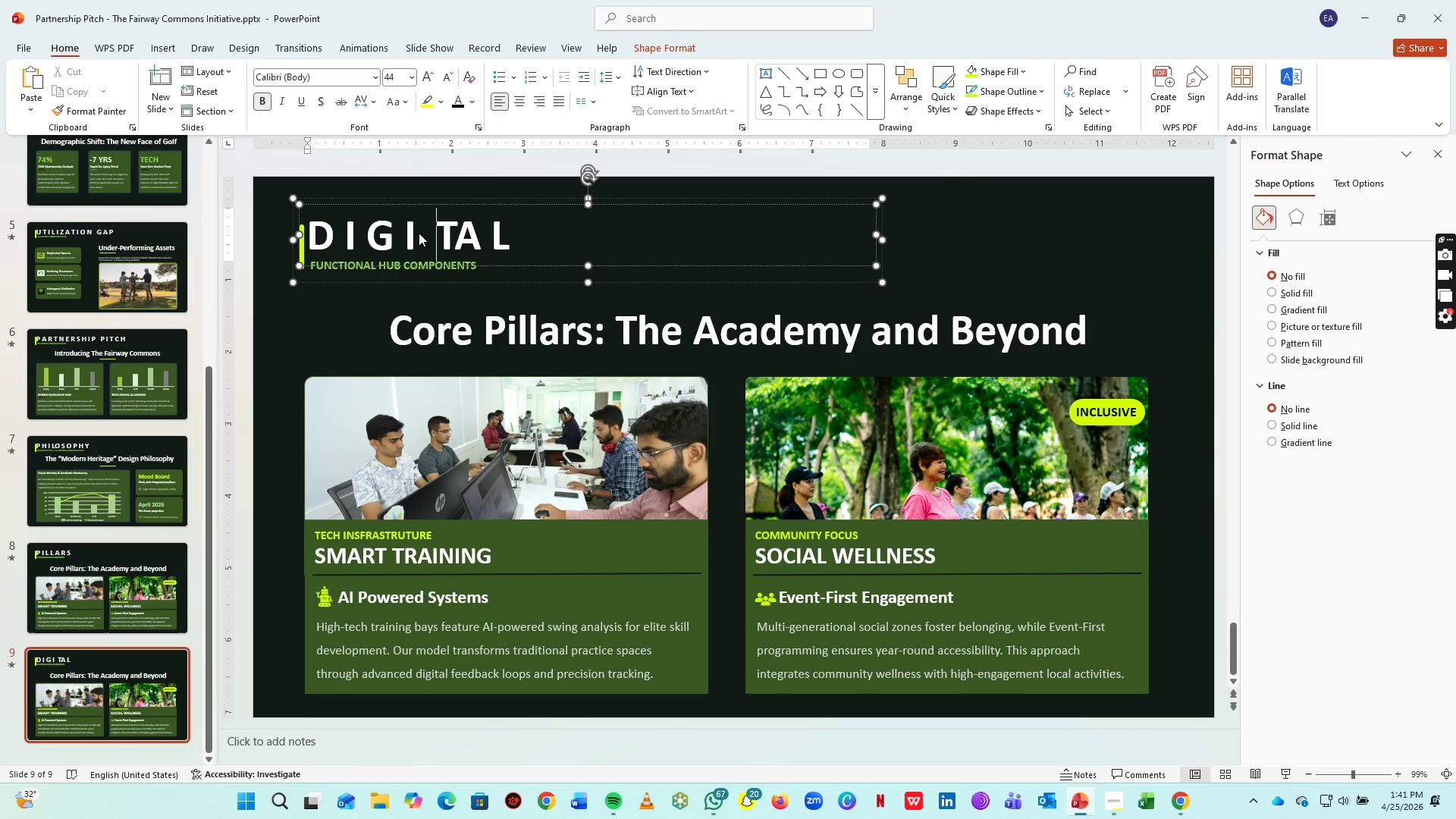 
key(Backspace)
 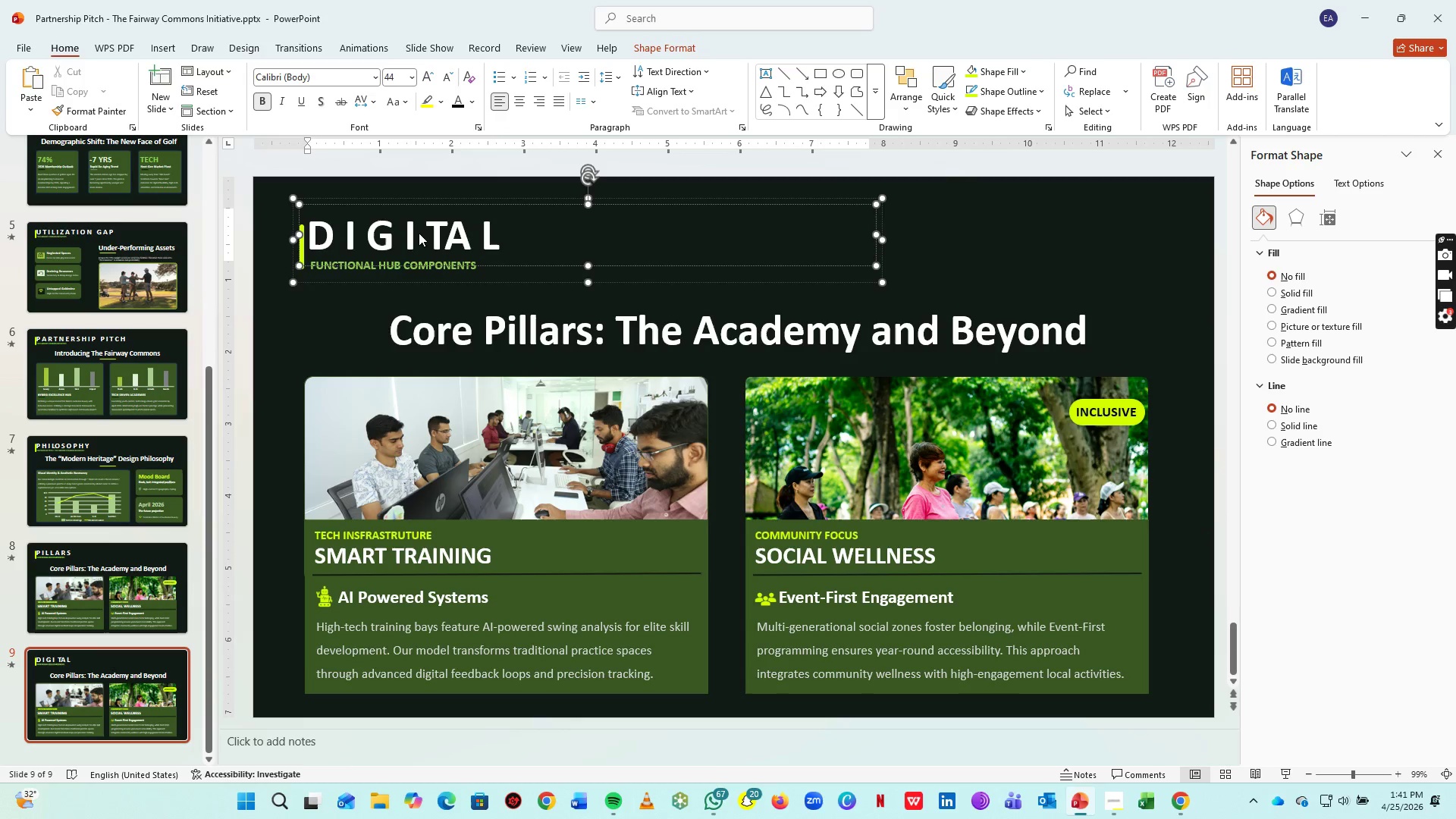 
key(ArrowRight)
 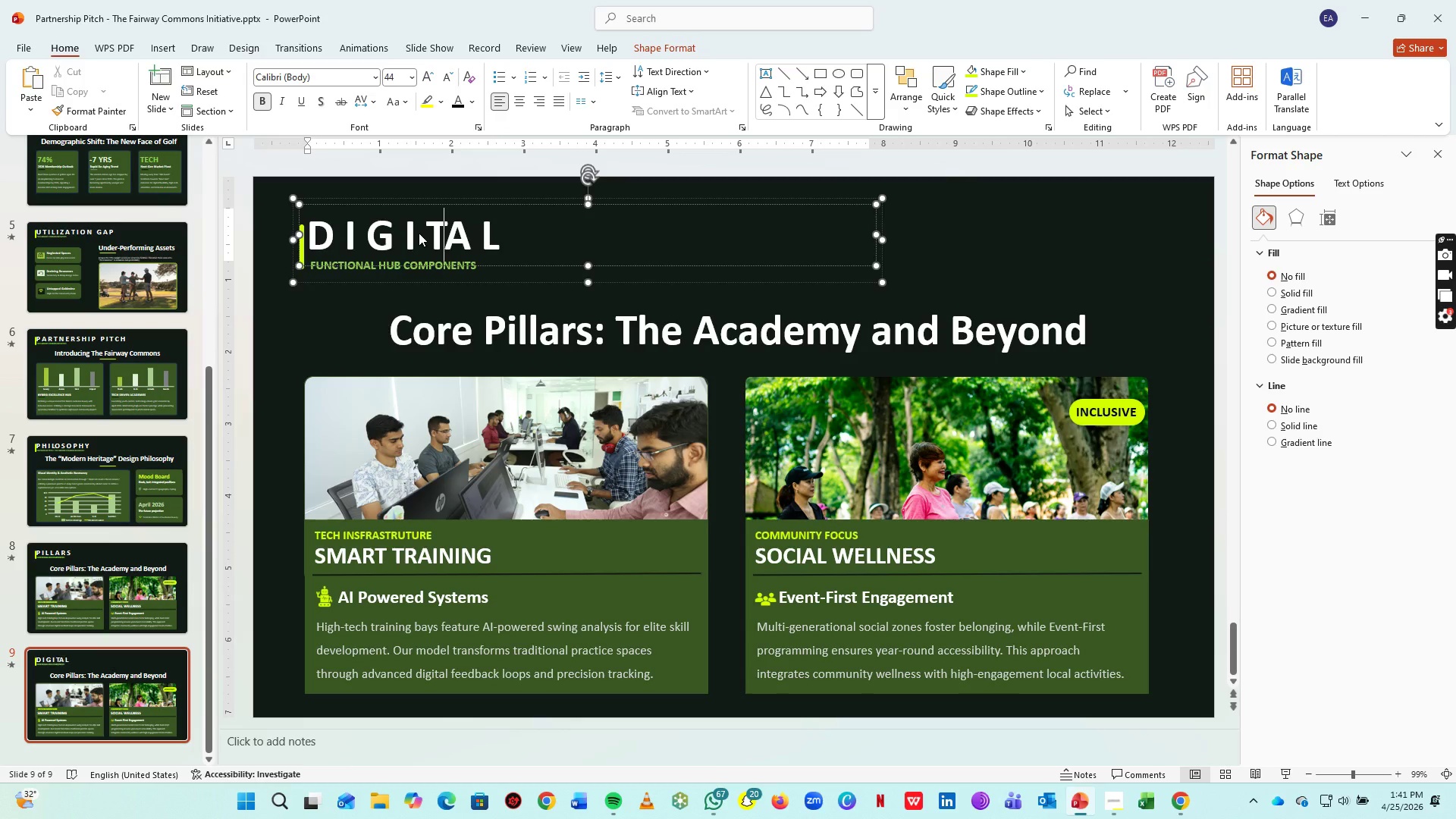 
key(Space)
 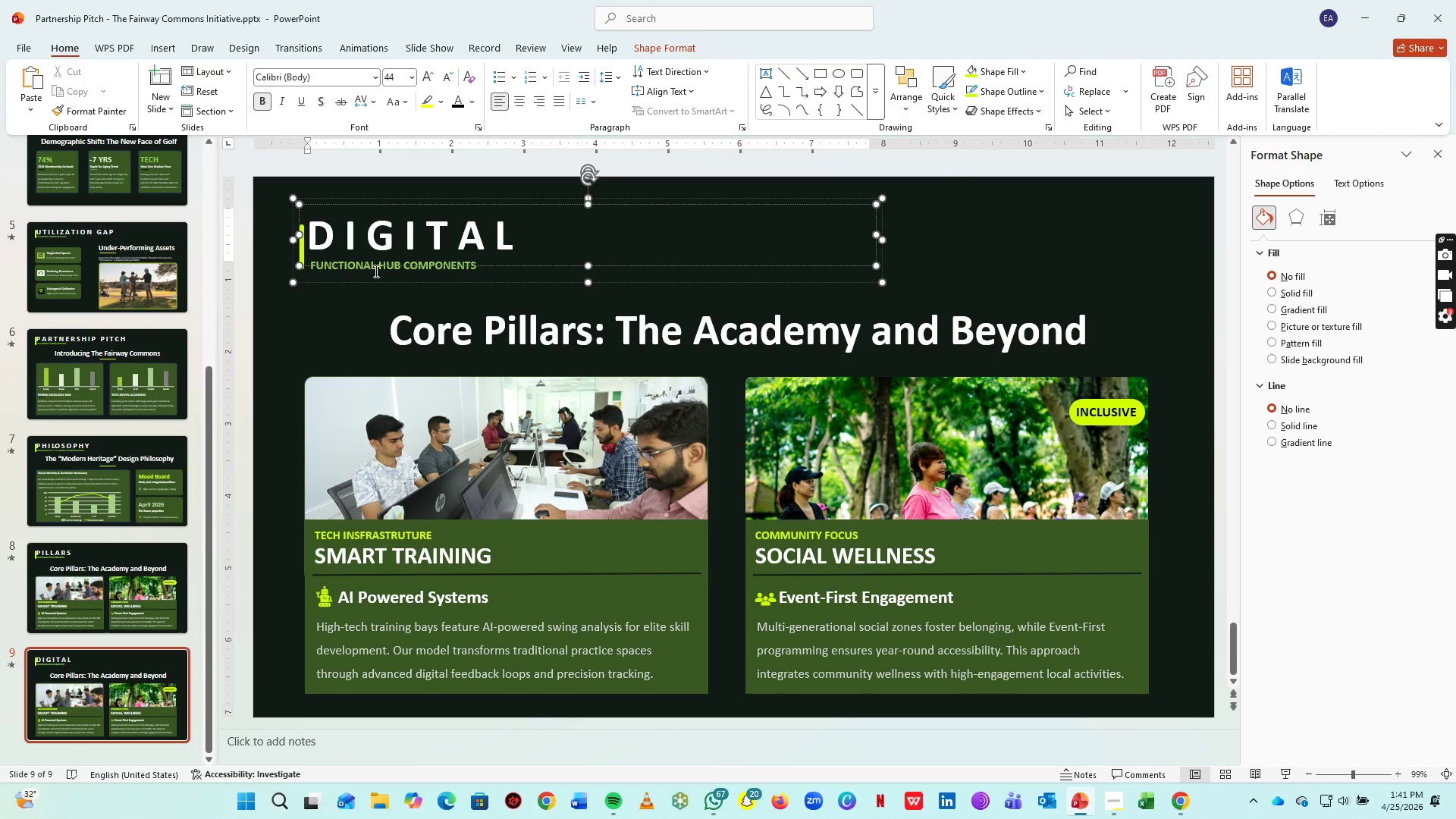 
key(Control+A)
 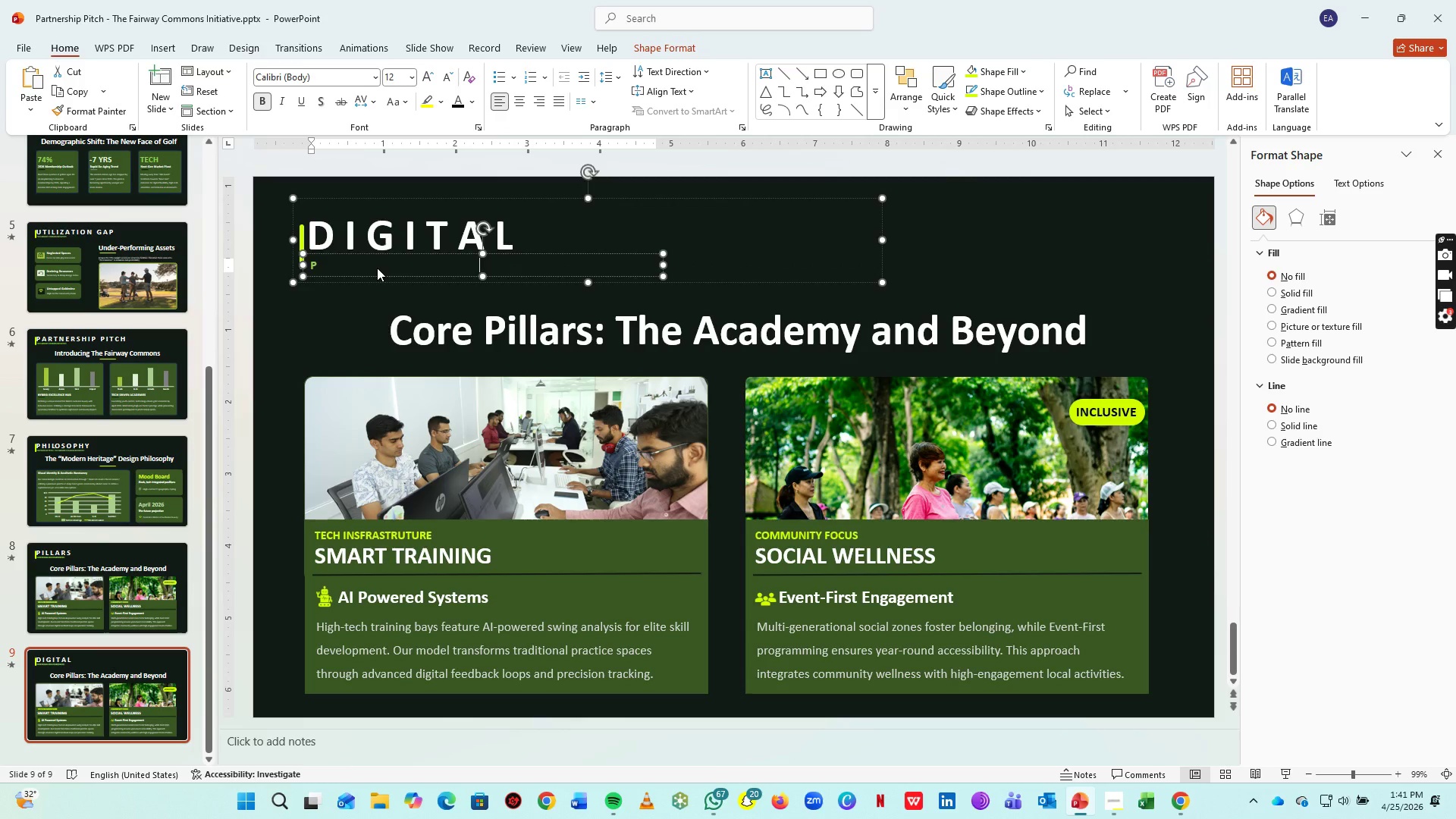 
type(PARTNERSHIP PITCH: FAIRWAY COMMONS)
 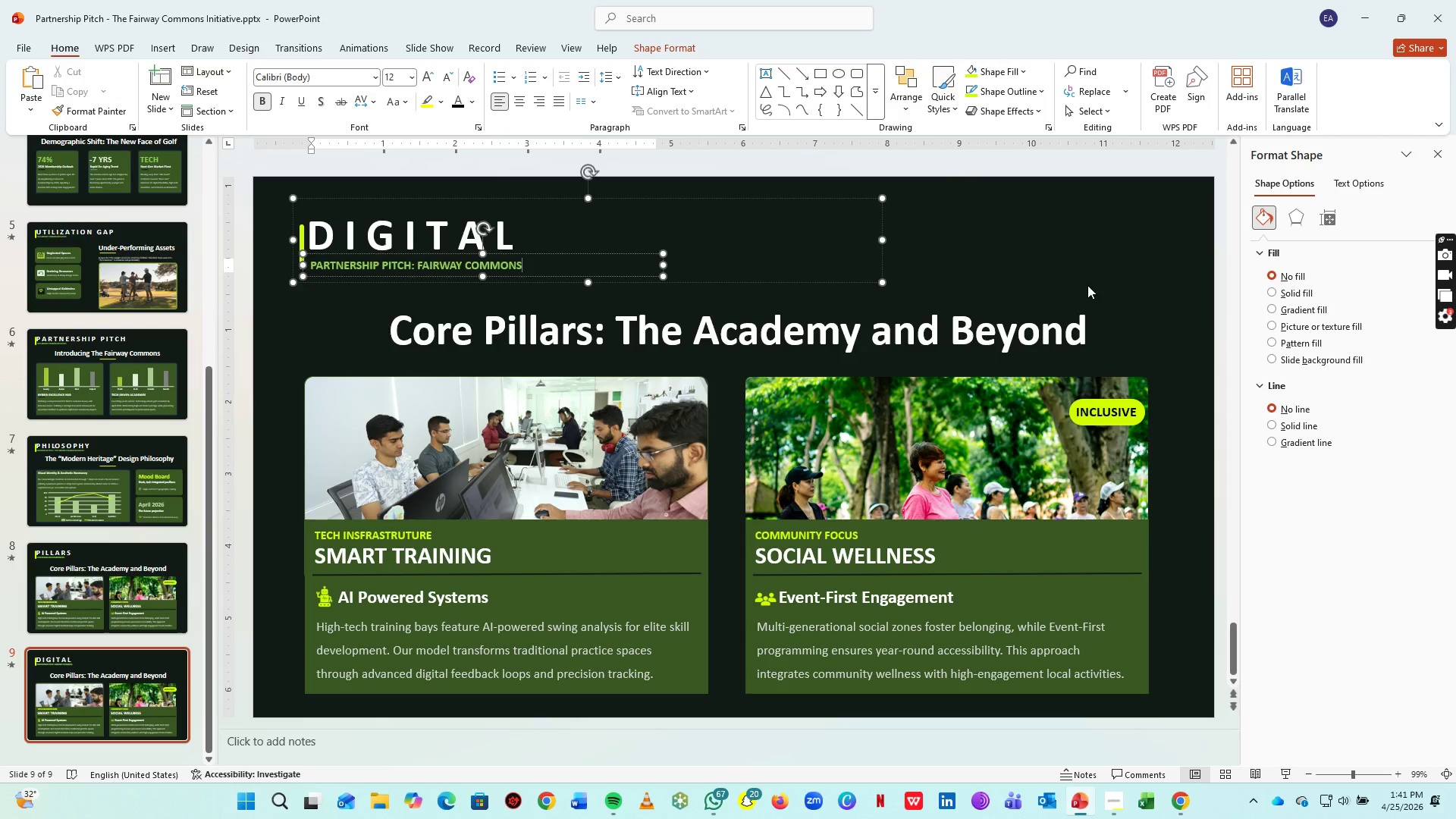 
left_click([1103, 274])
 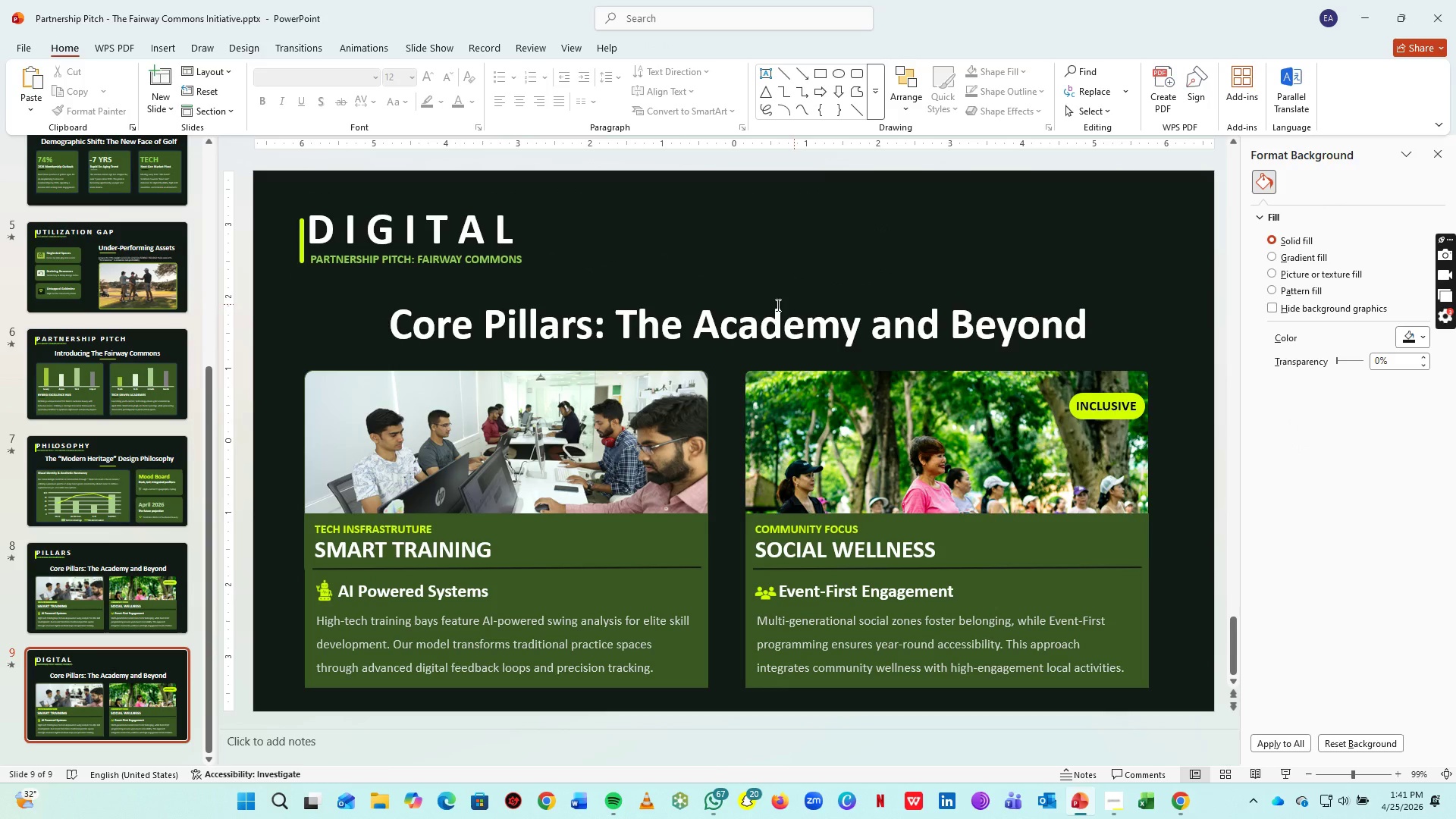 
left_click([739, 326])
 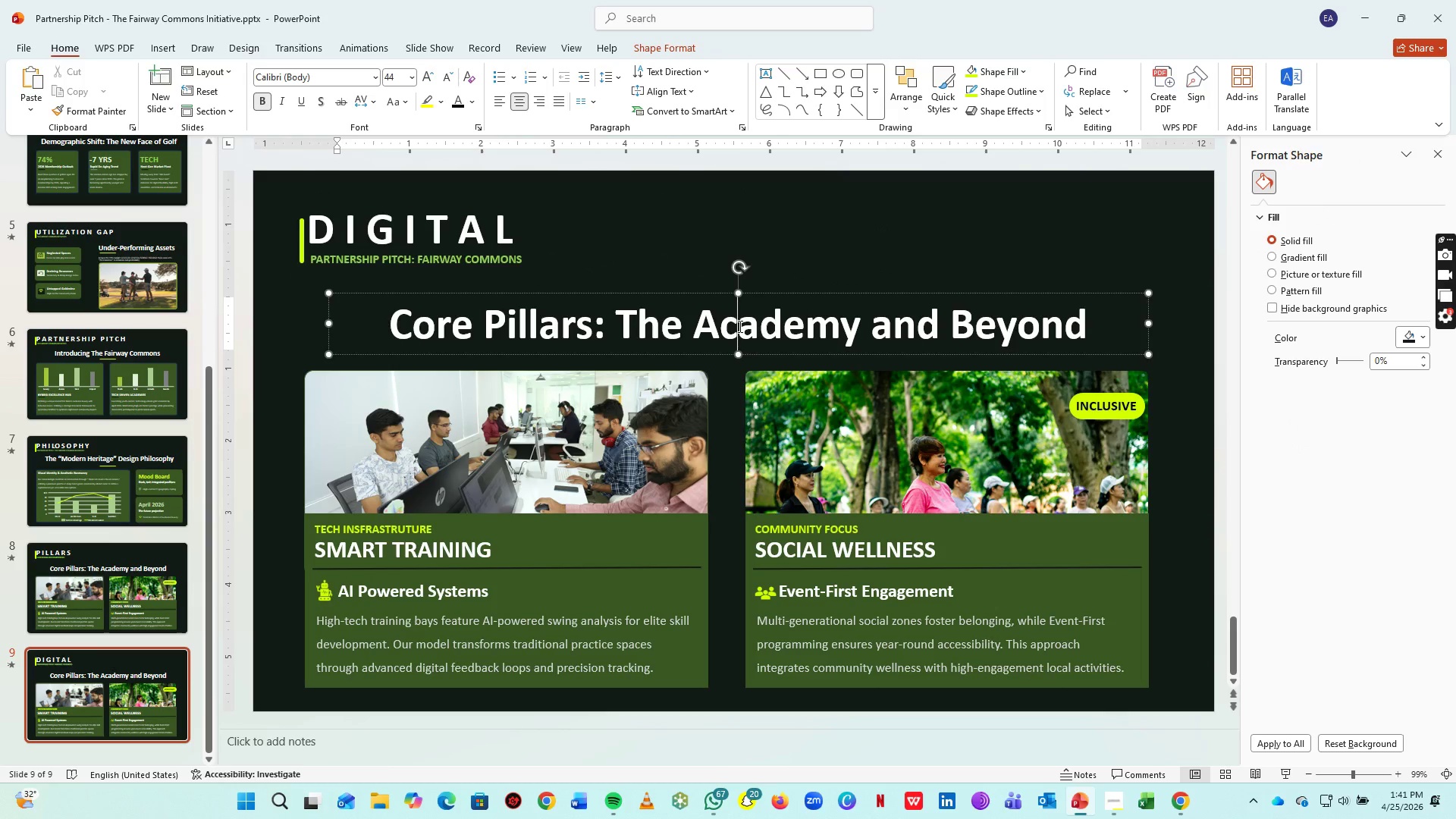 
key(Control+A)
 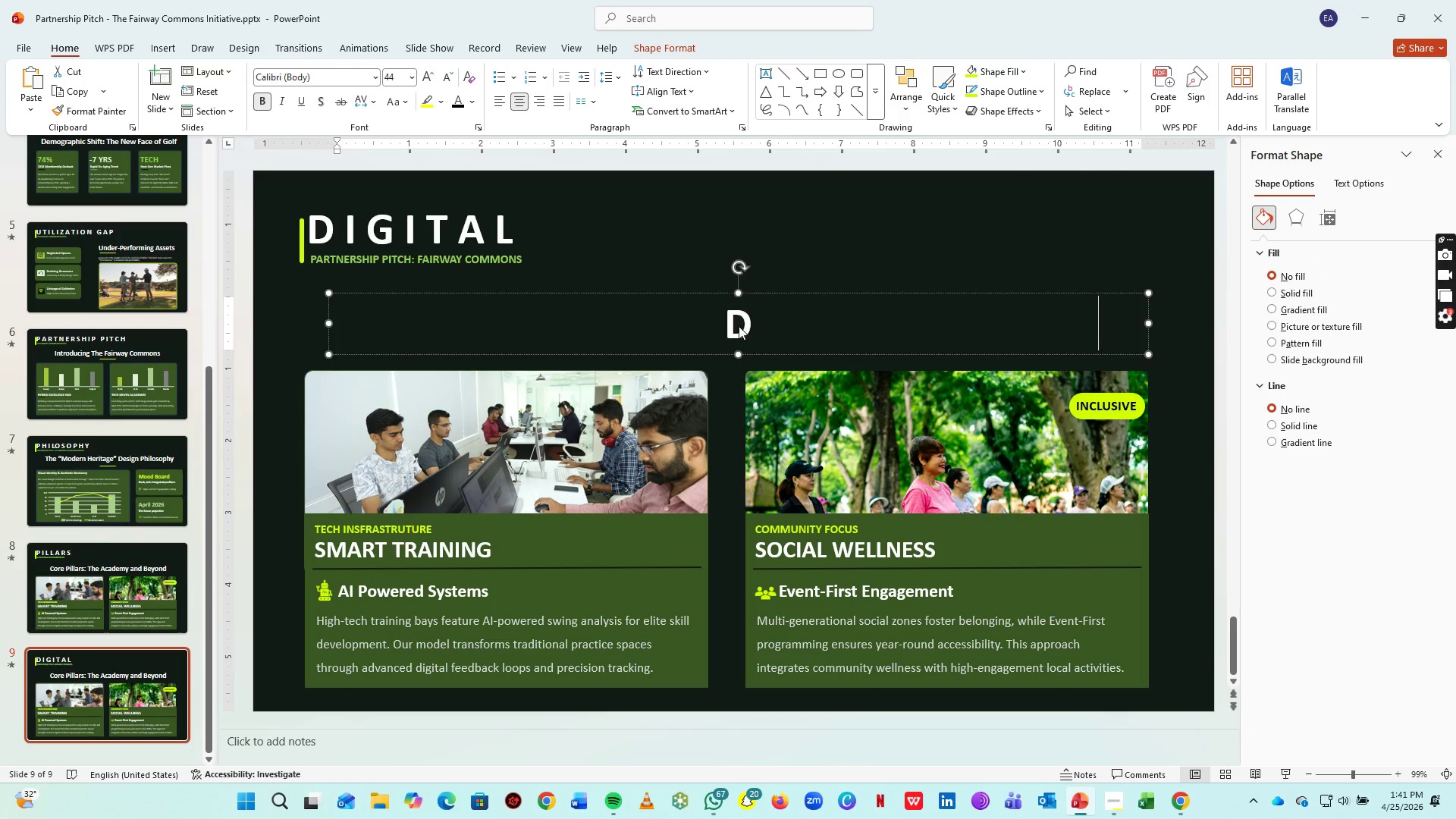 
type(DI)
key(Backspace)
type(ogot)
key(Backspace)
key(Backspace)
key(Backspace)
key(Backspace)
type(igital Integration: Gamified Gold)
key(Backspace)
type(f)
key(Tab)
key(Tab)
 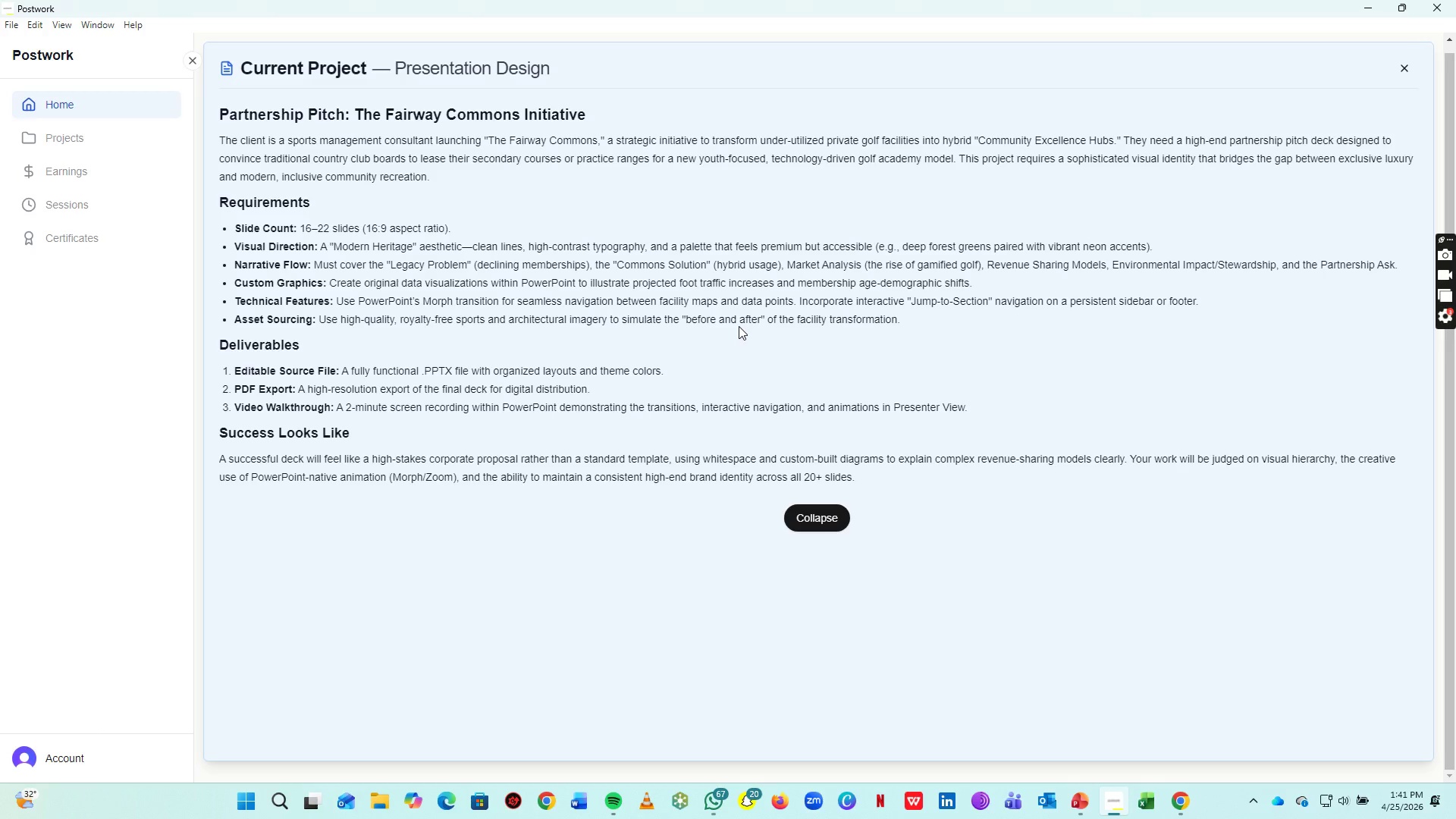 
hold_key(key=AltLeft, duration=1.16)